 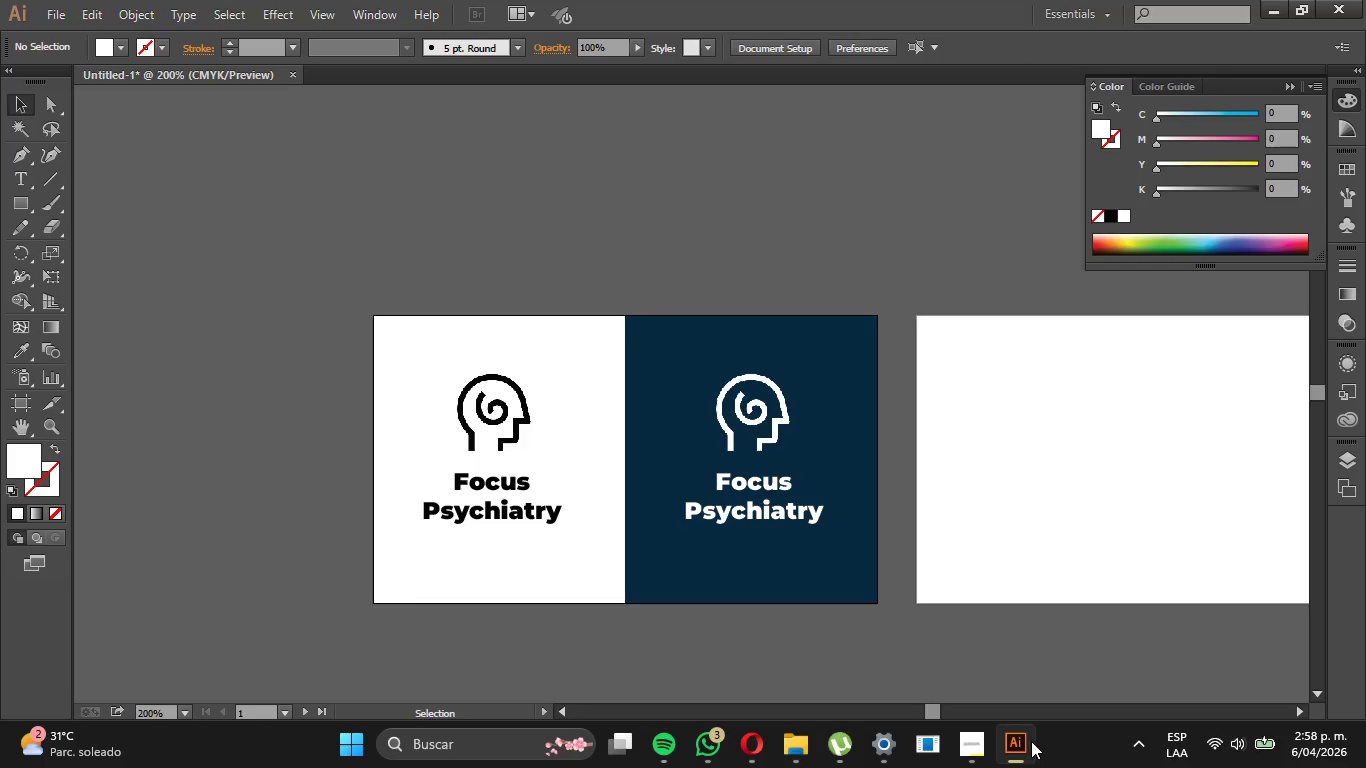 
left_click([754, 767])
 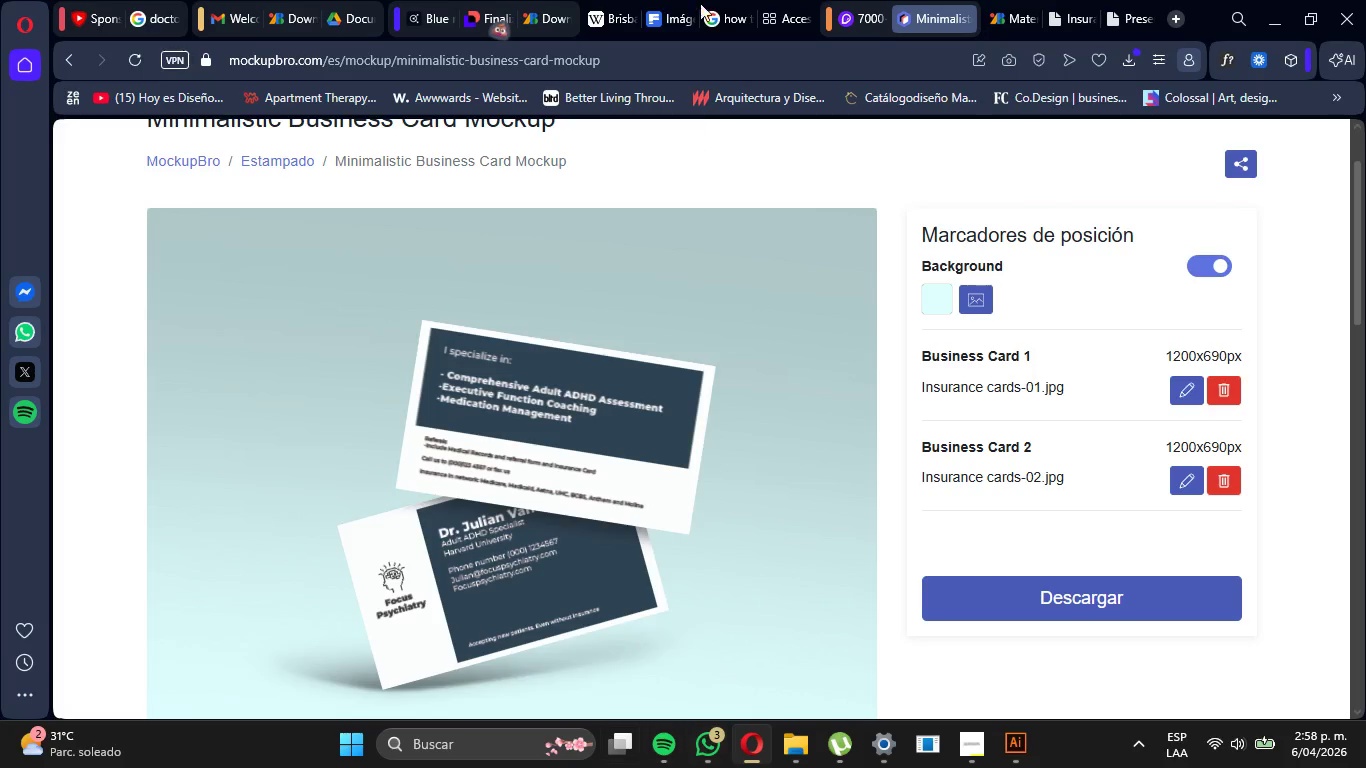 
left_click([689, 0])
 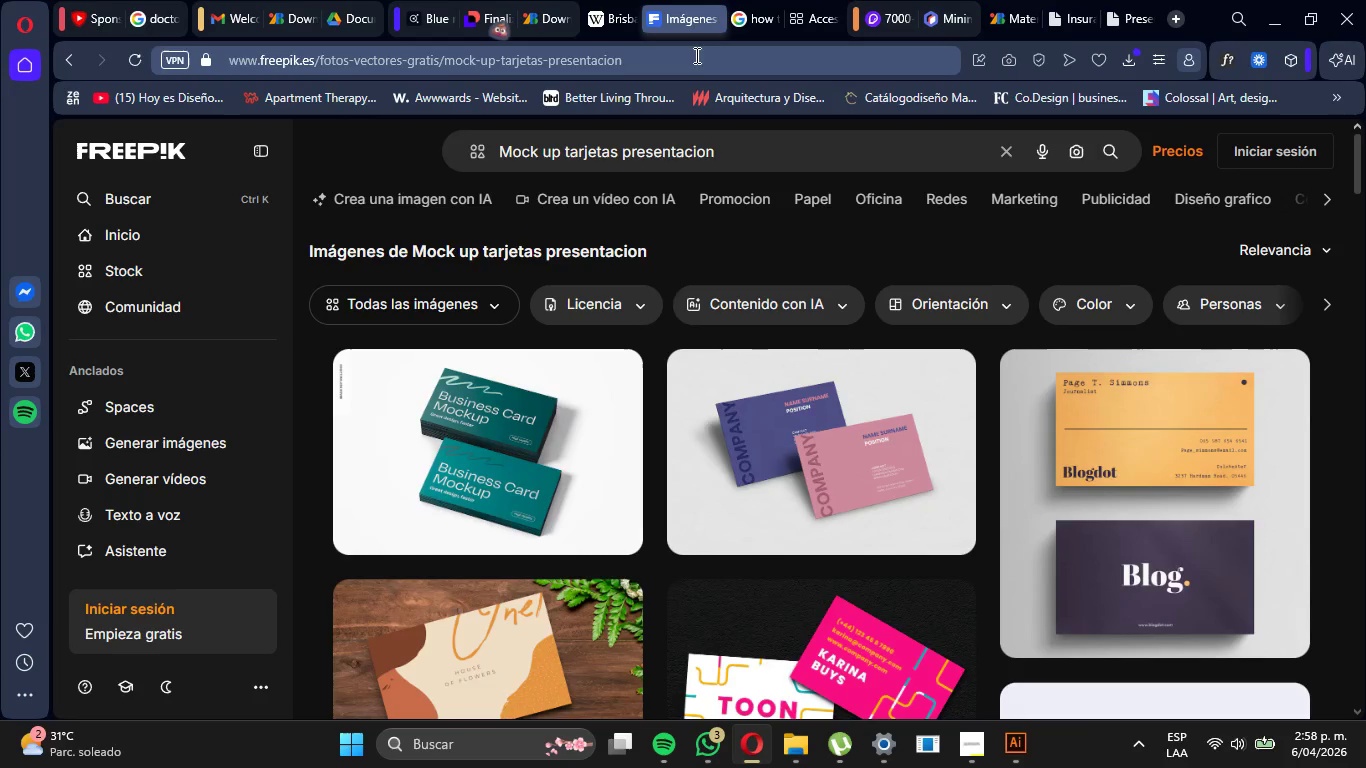 
left_click([804, 0])
 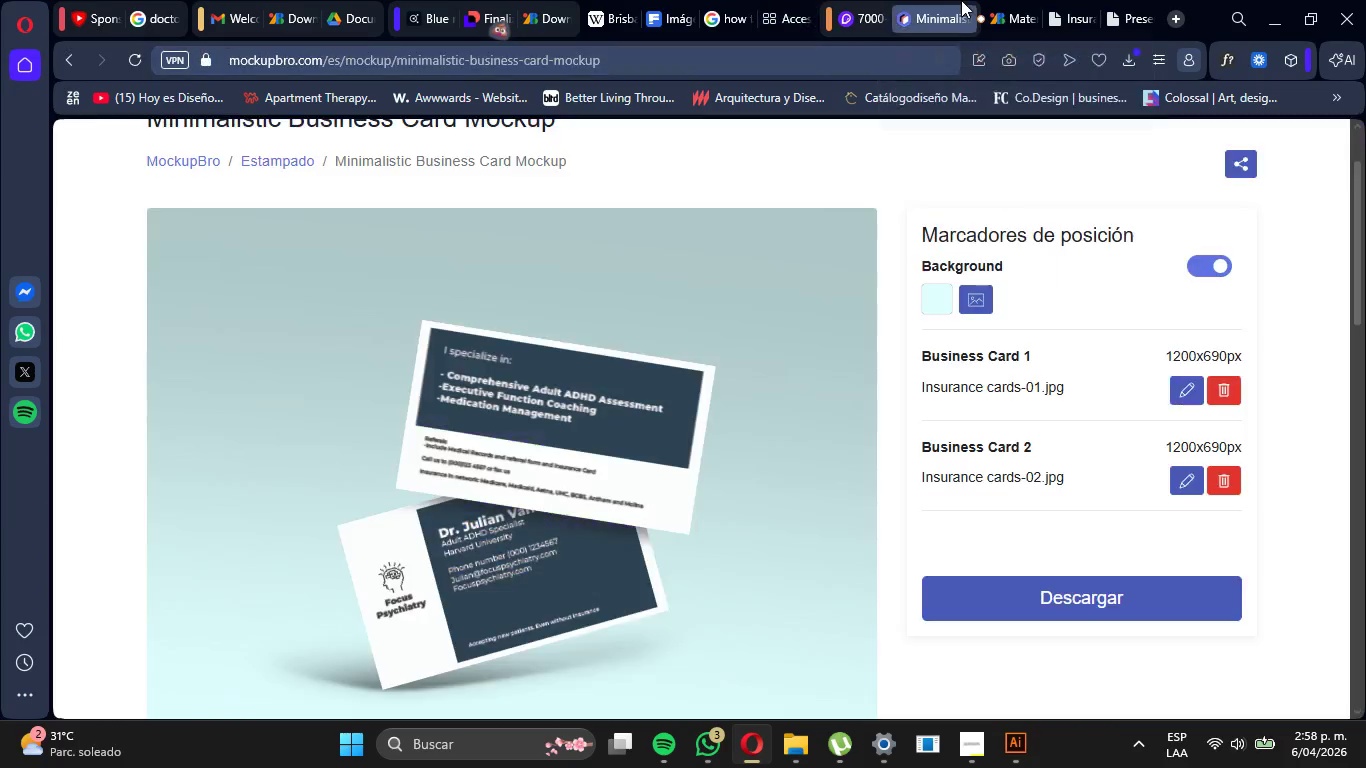 
double_click([1007, 0])
 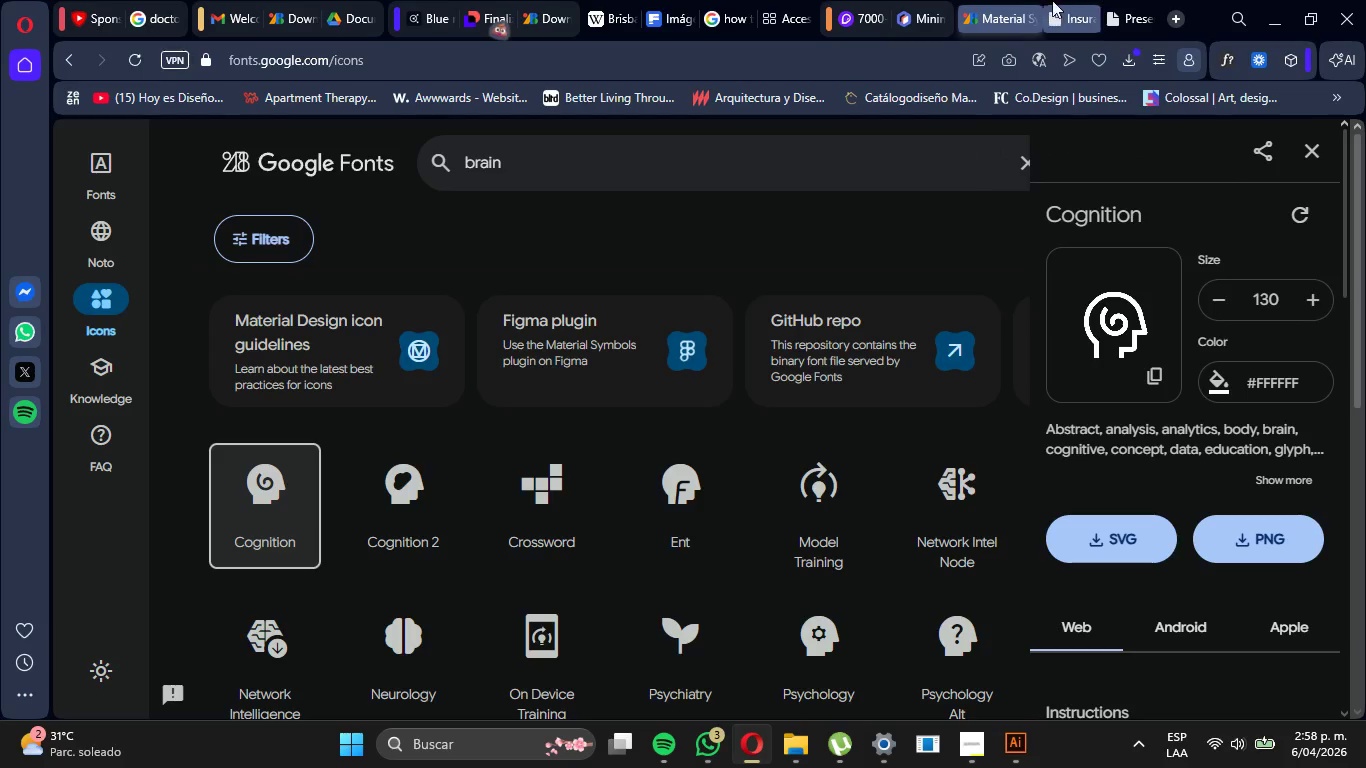 
triple_click([1056, 0])
 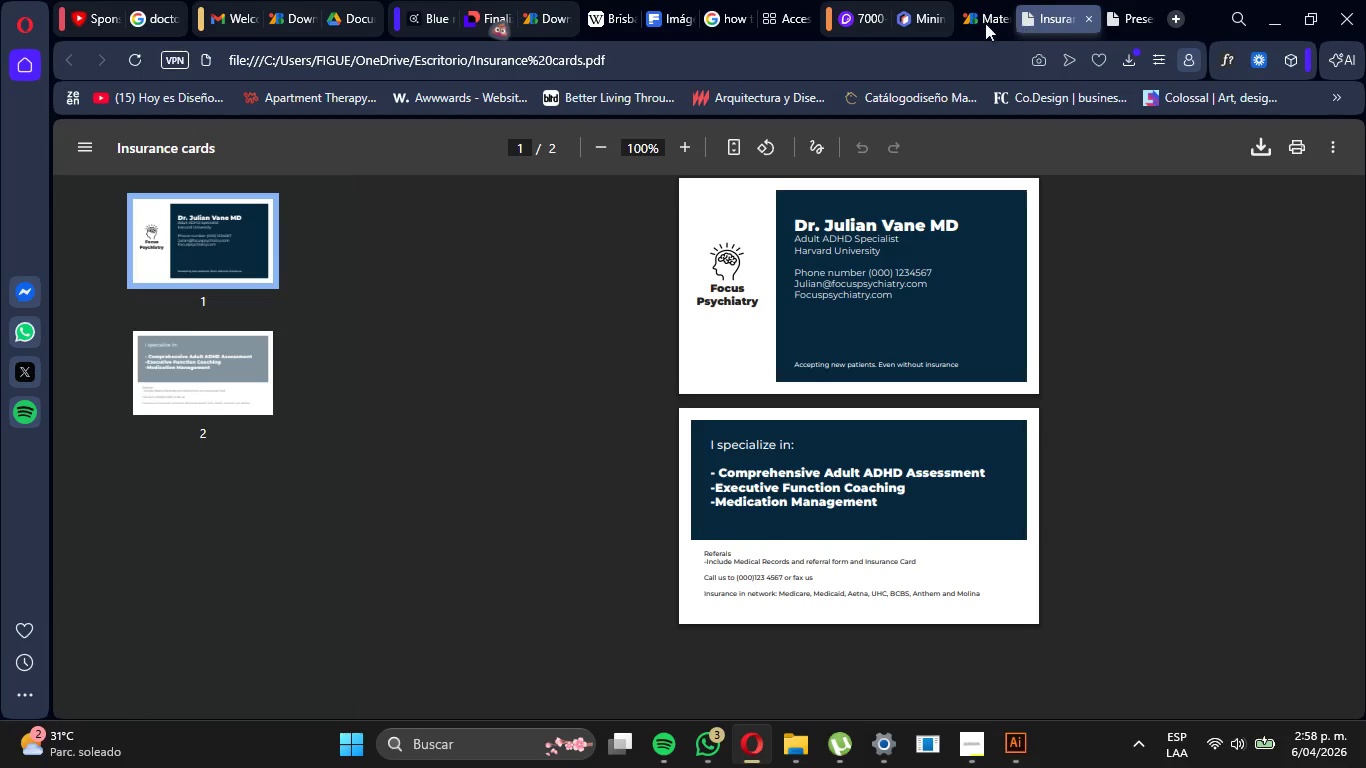 
left_click([913, 0])
 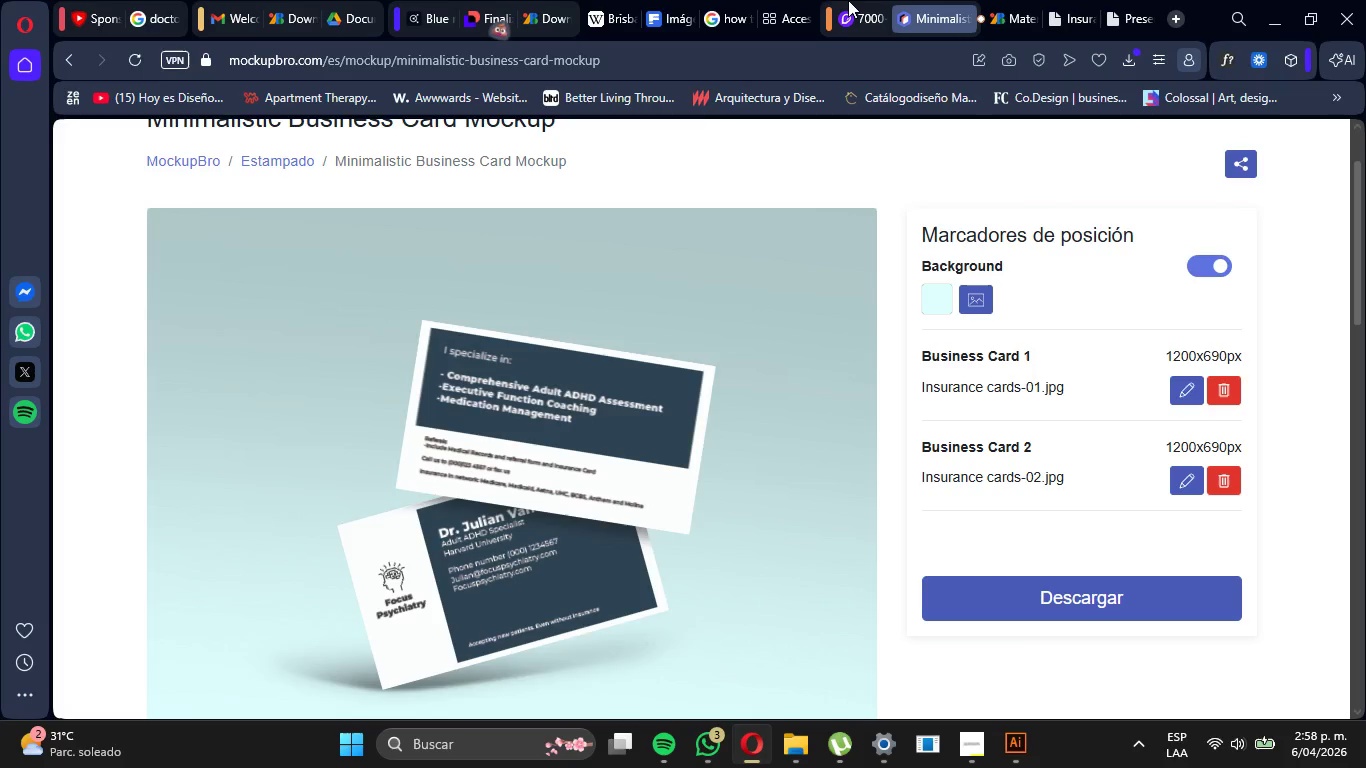 
left_click([845, 0])
 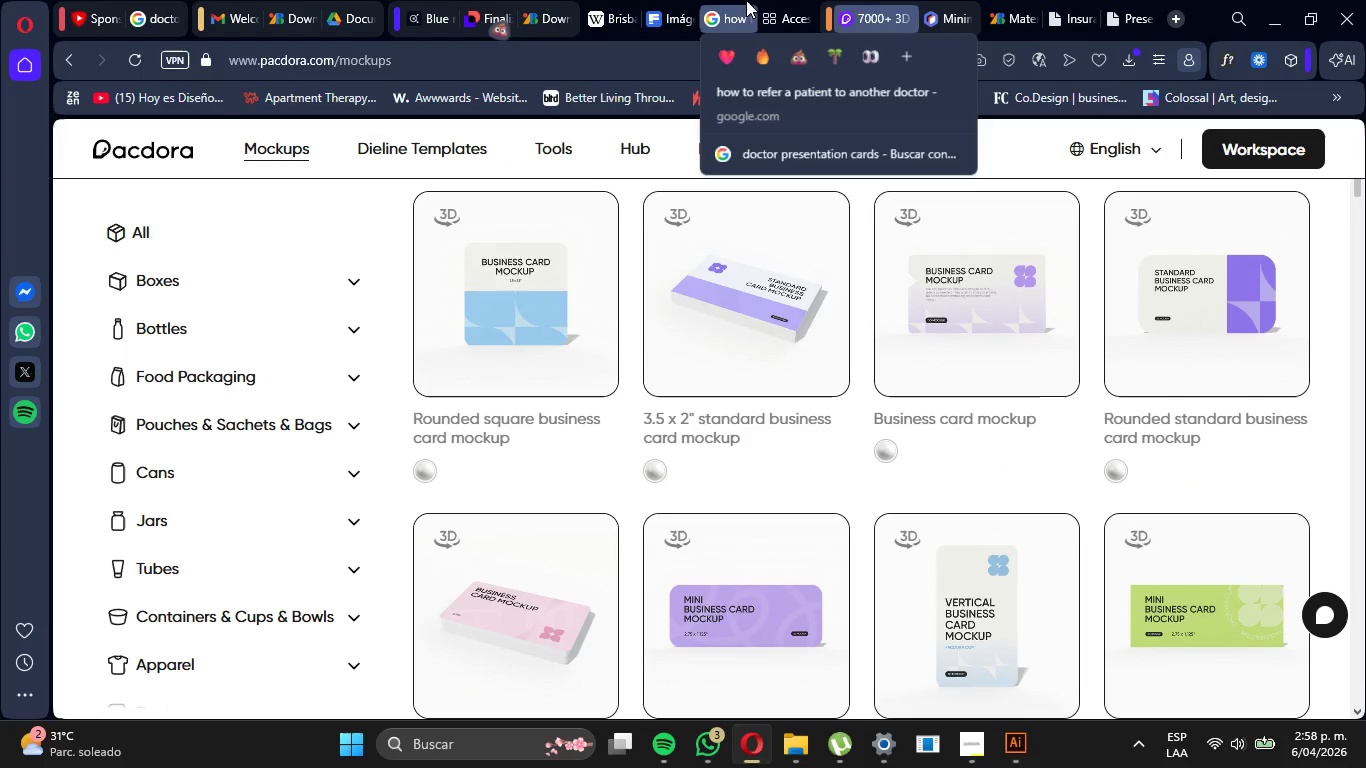 
left_click([746, 0])
 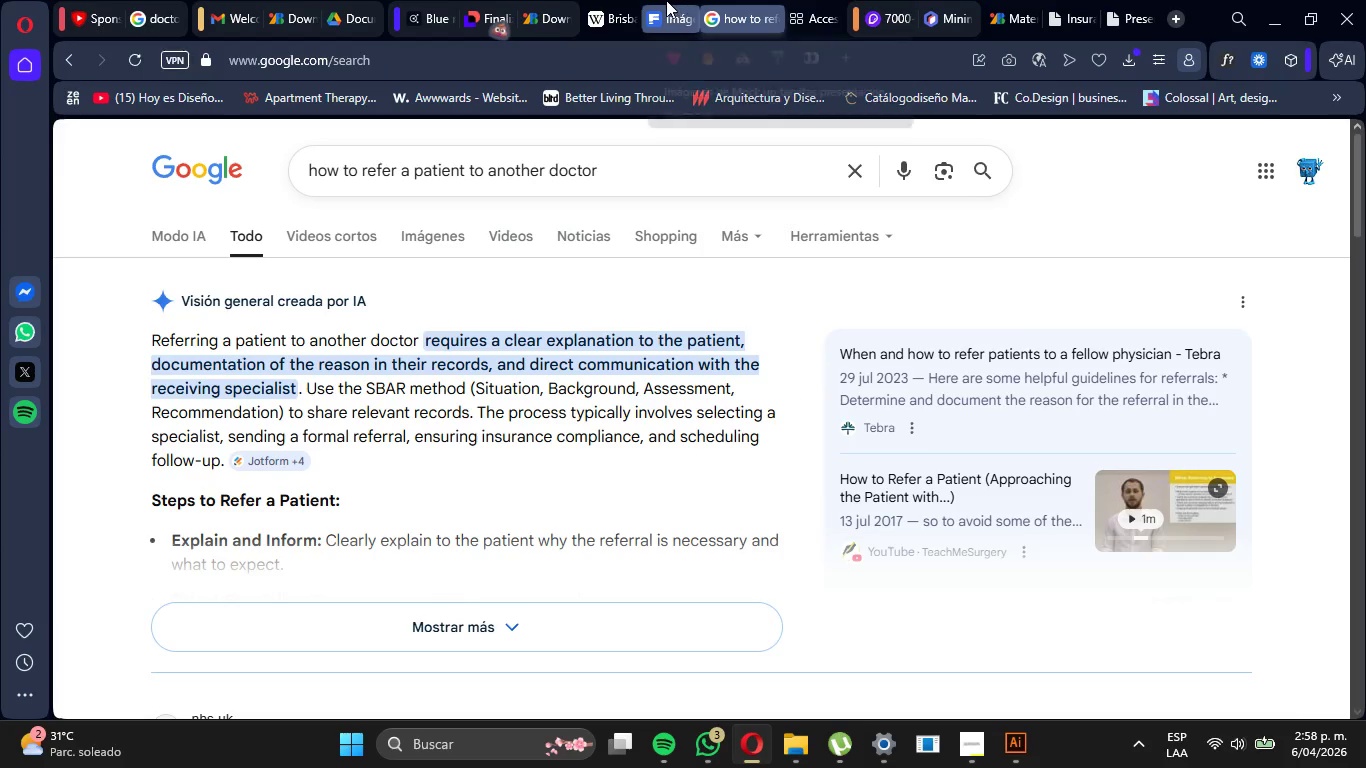 
left_click([664, 0])
 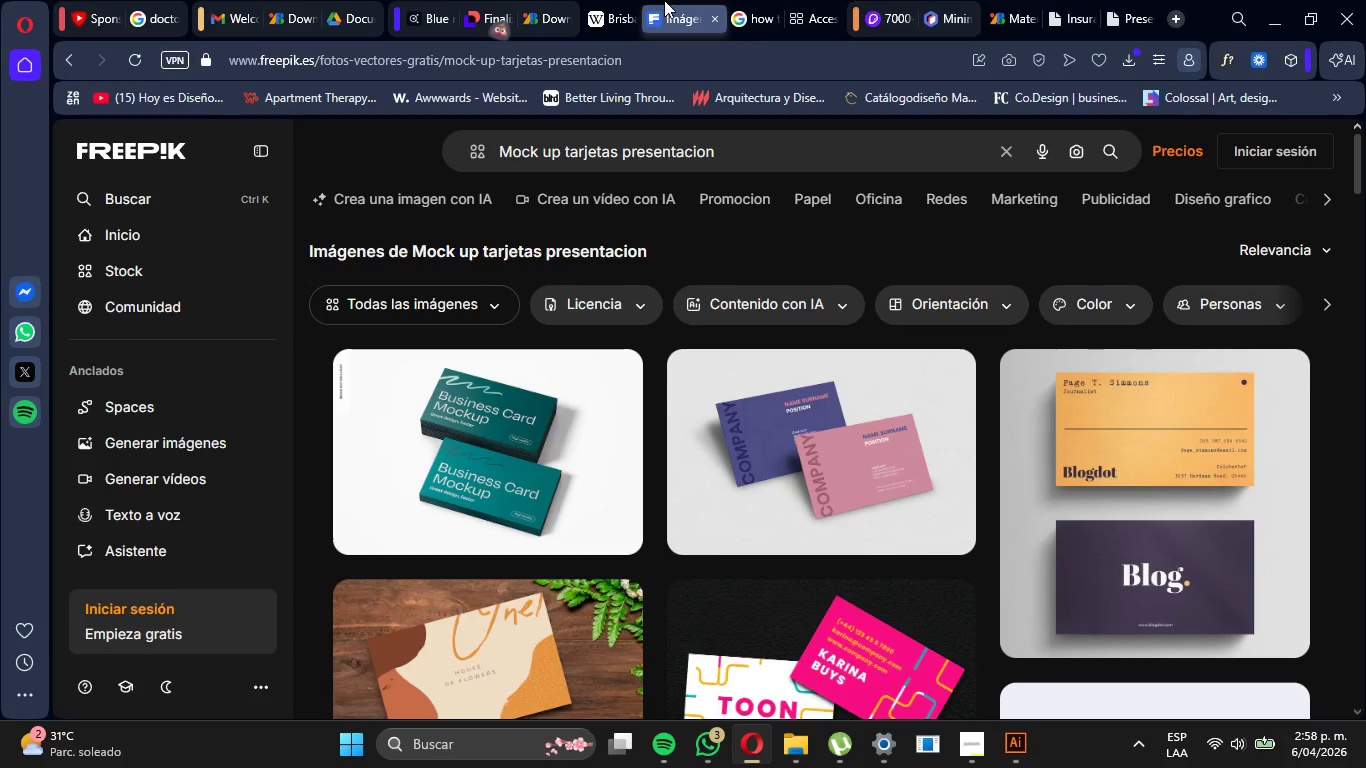 
left_click([575, 0])
 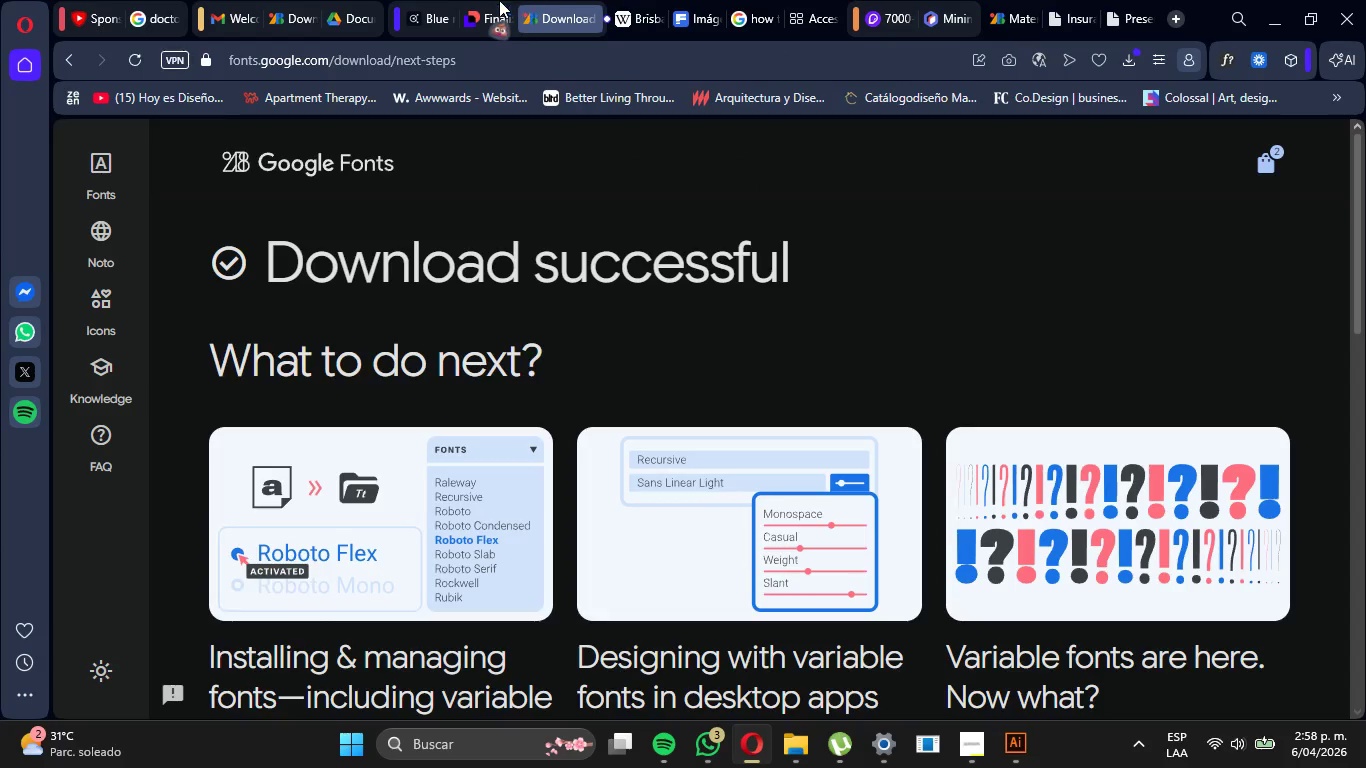 
left_click([499, 0])
 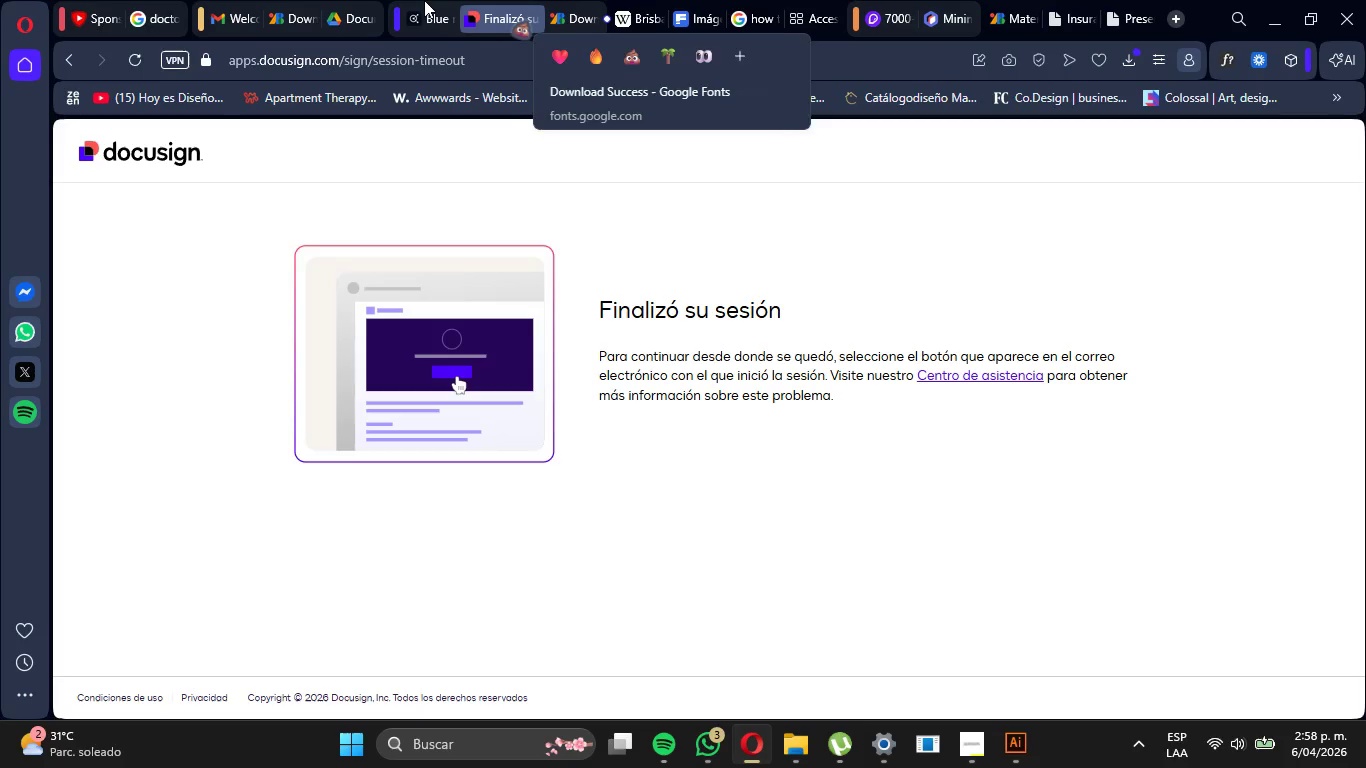 
left_click([416, 0])
 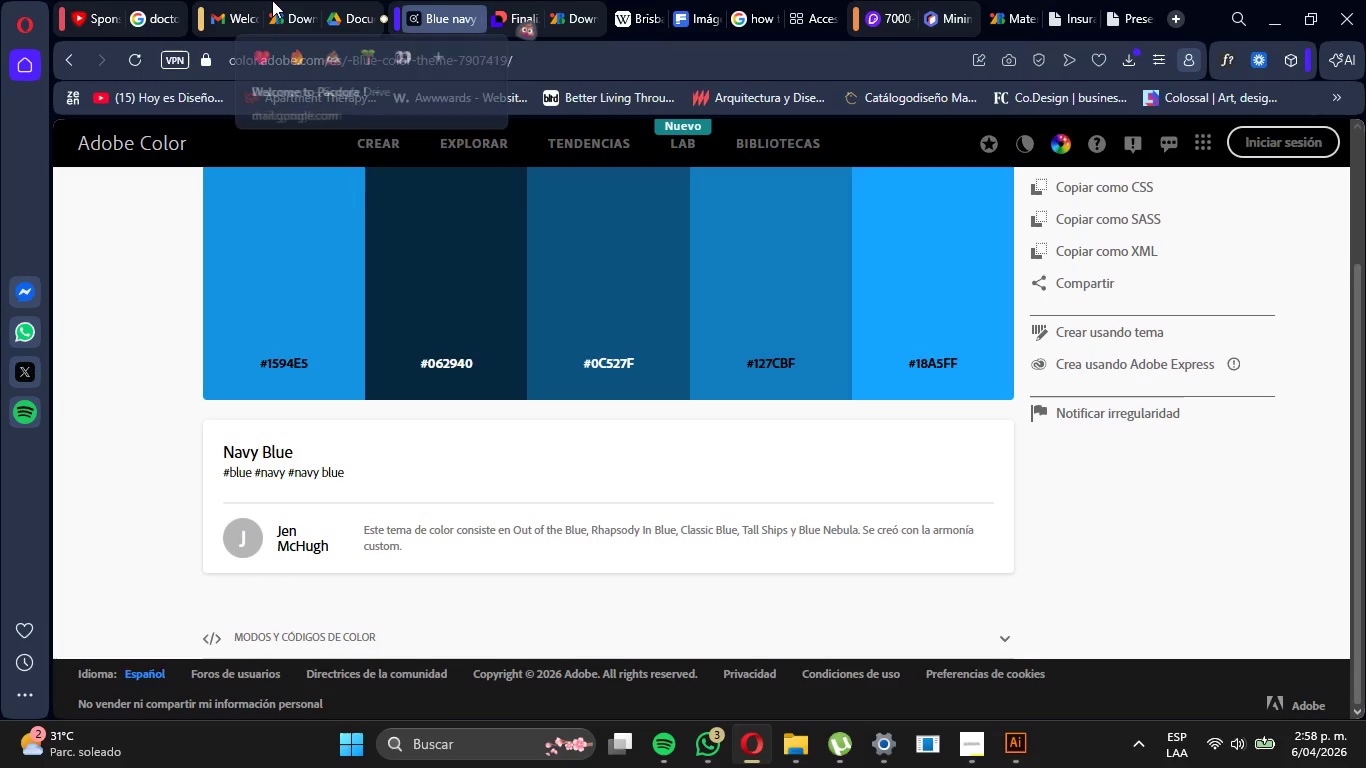 
left_click([300, 0])
 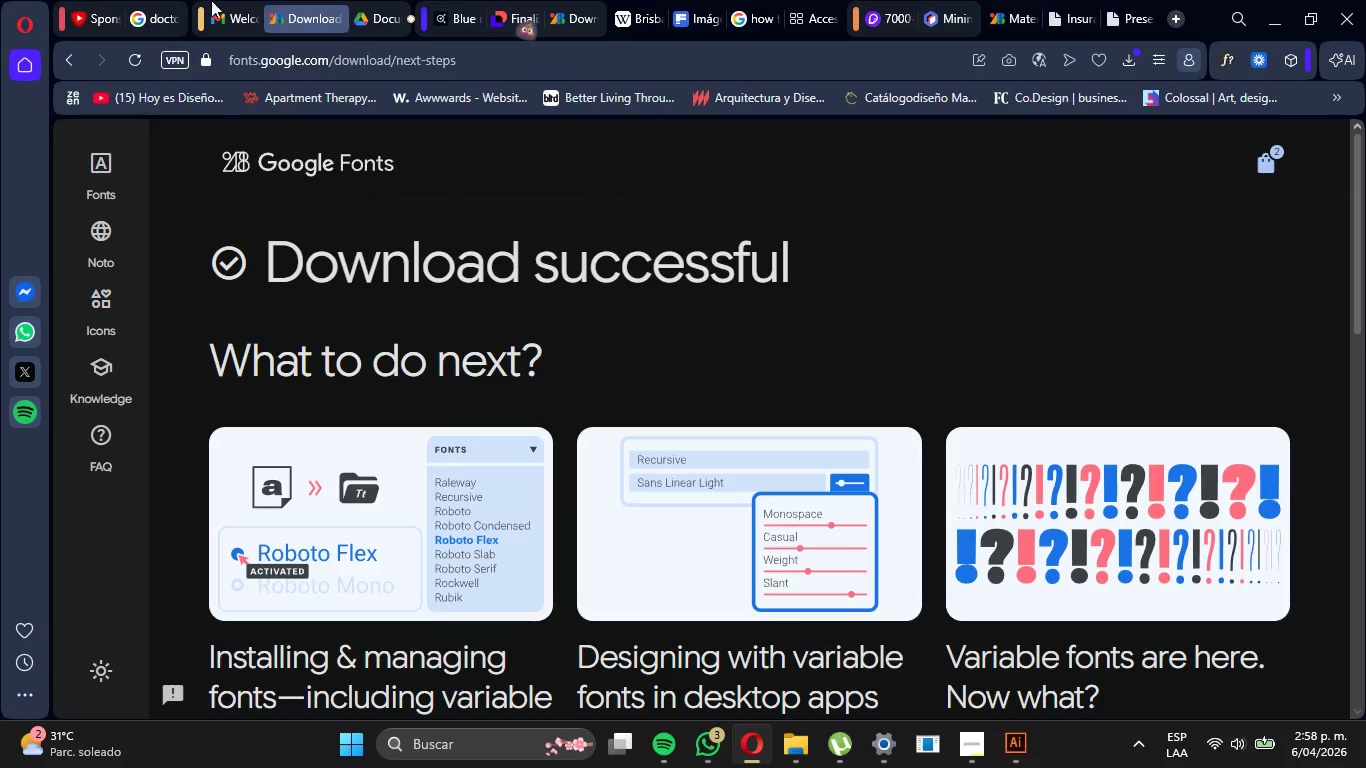 
left_click([210, 0])
 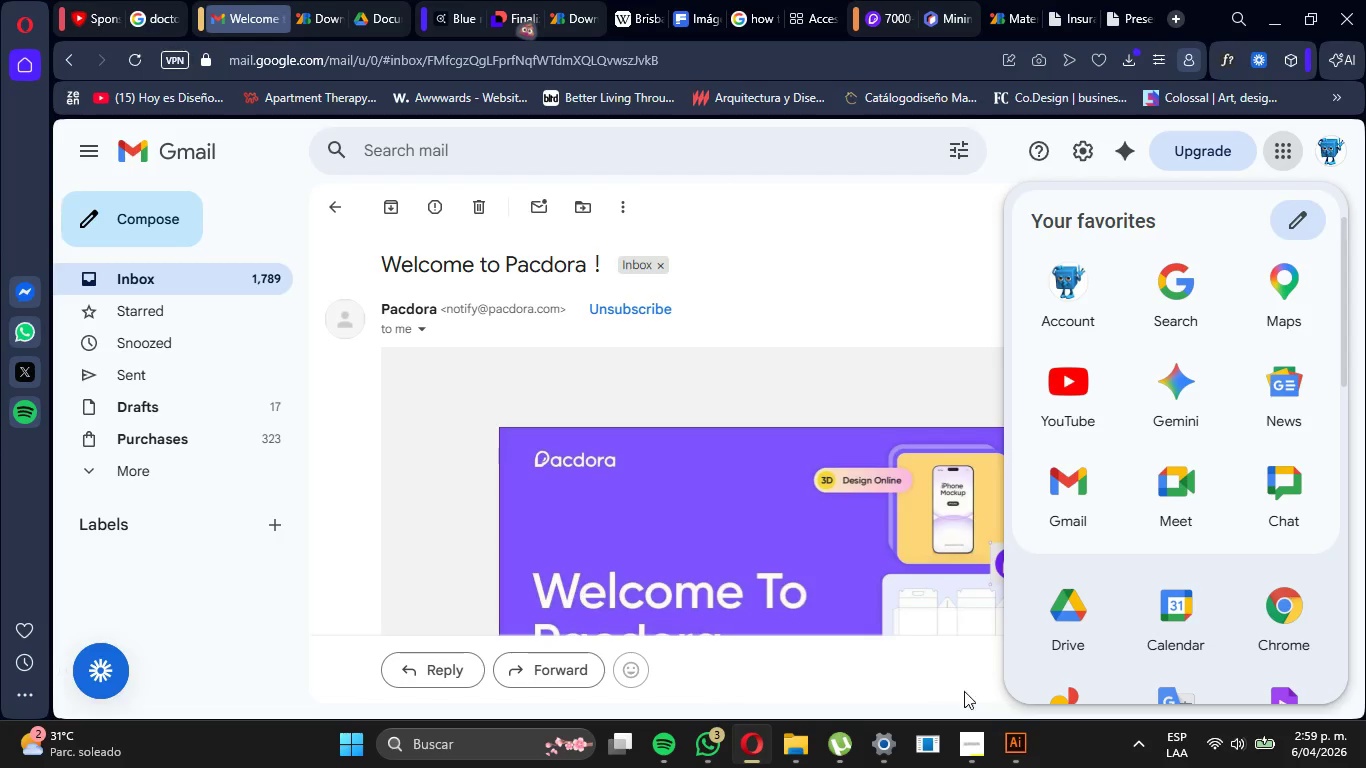 
left_click([981, 749])